 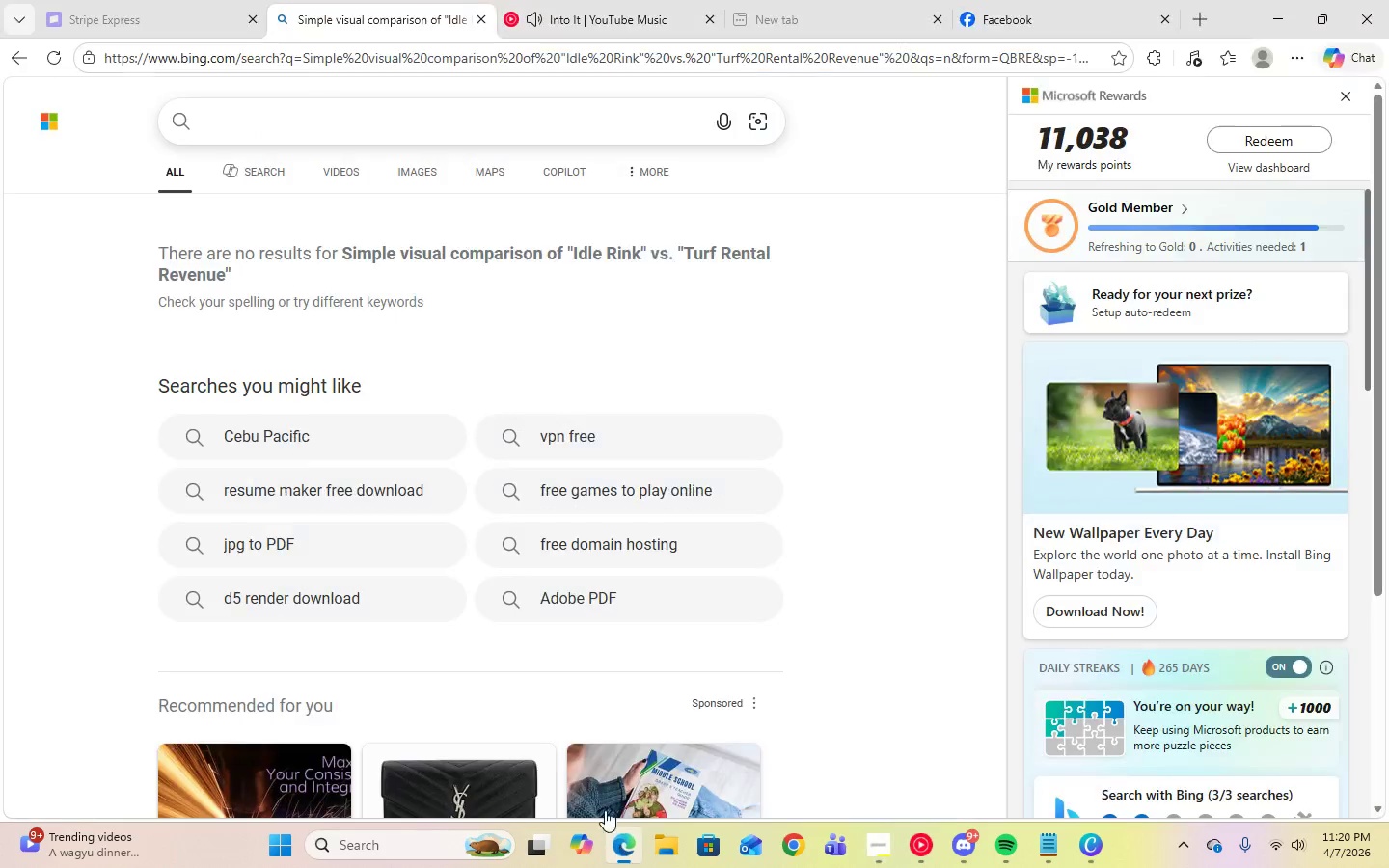 
left_click([251, 120])
 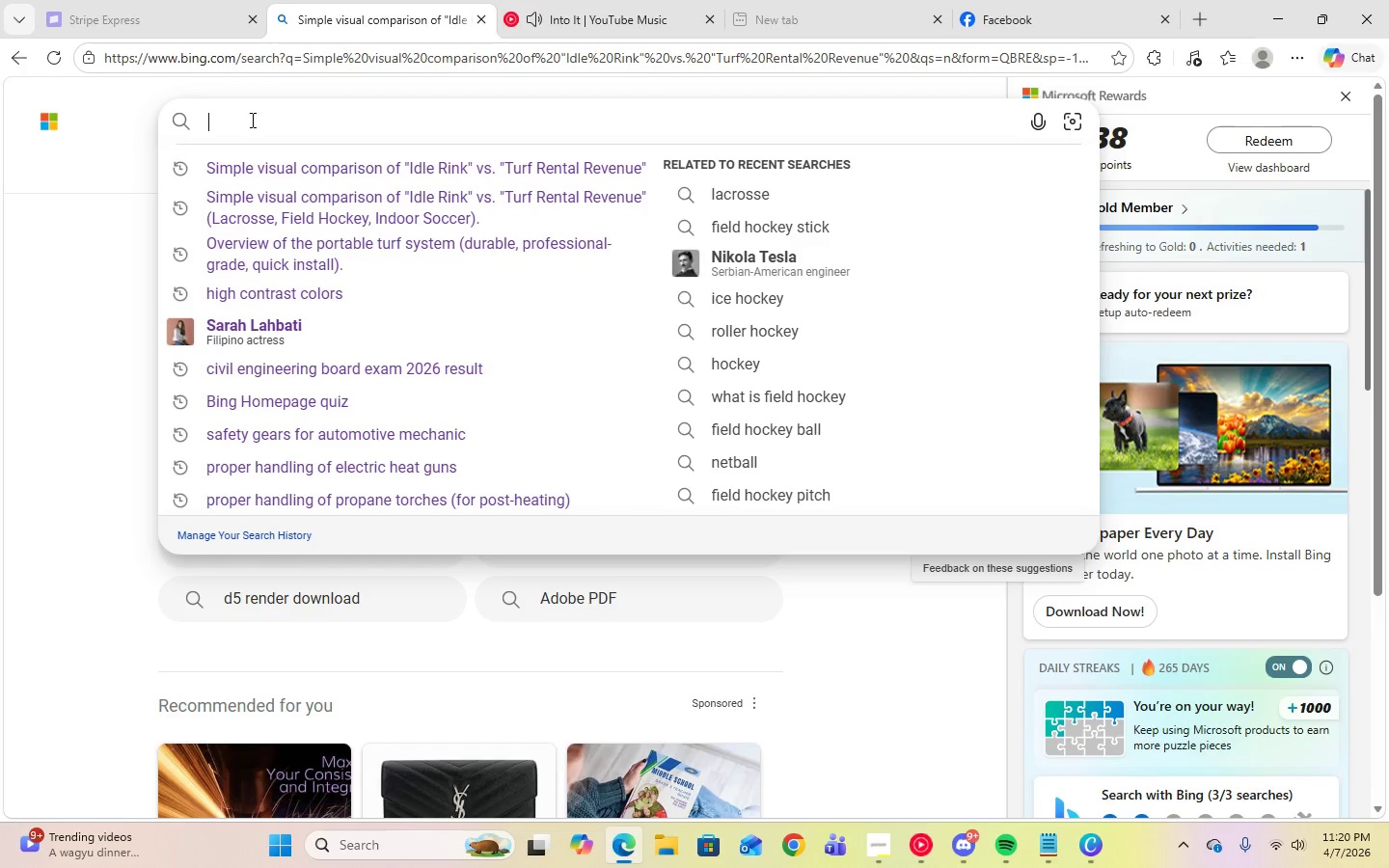 
key(Control+V)
 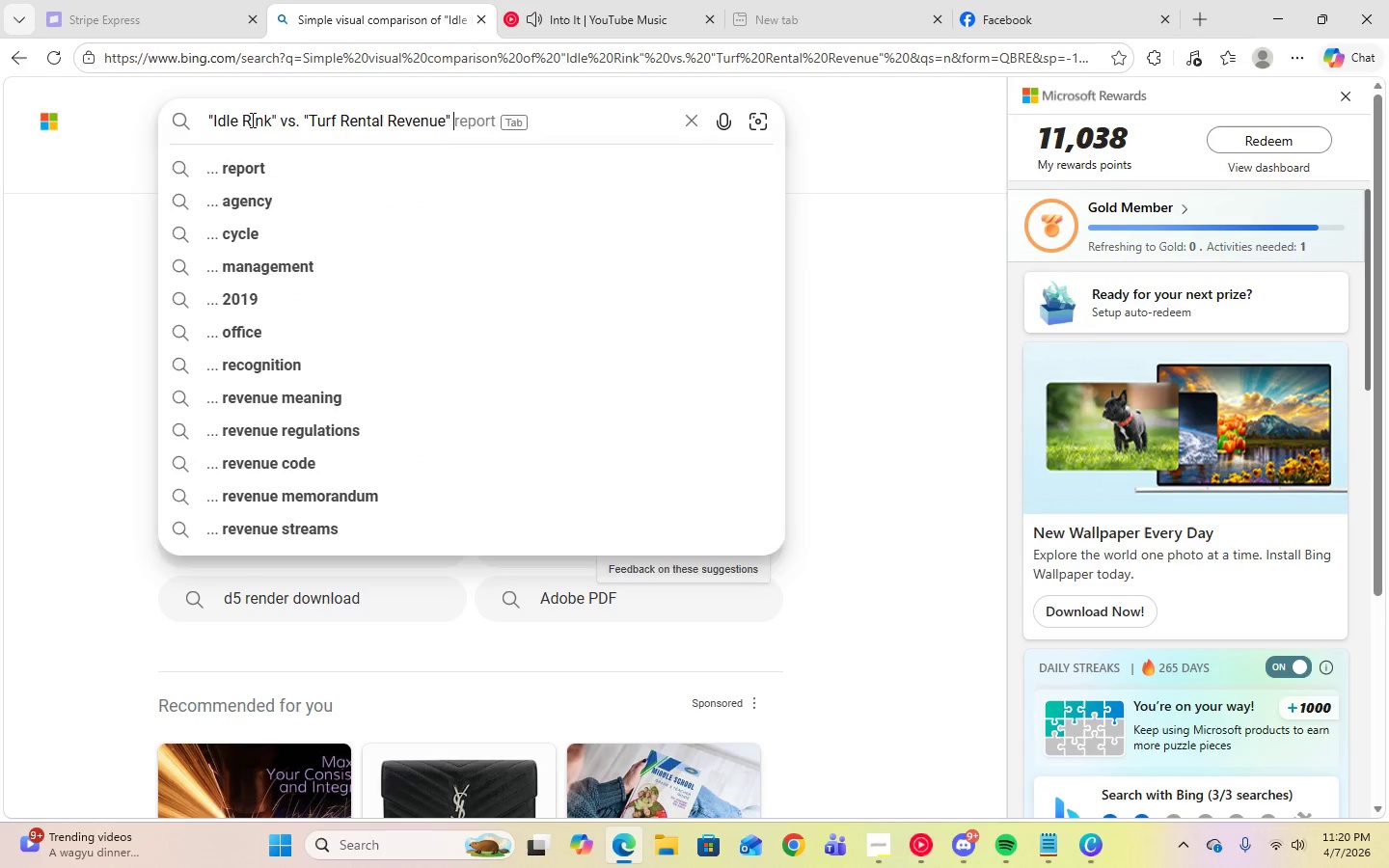 
key(Enter)
 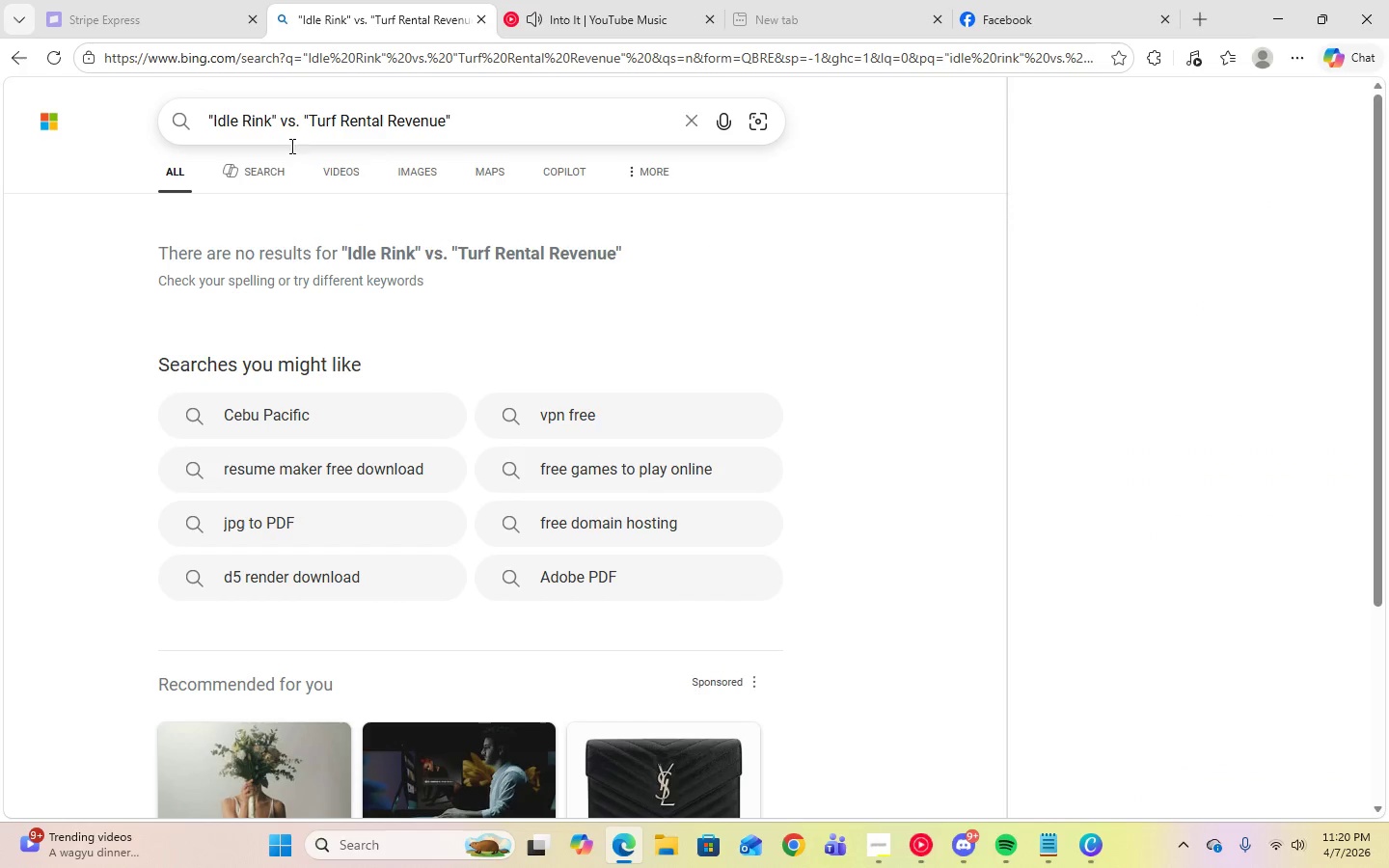 
scroll: coordinate [848, 418], scroll_direction: down, amount: 4.0
 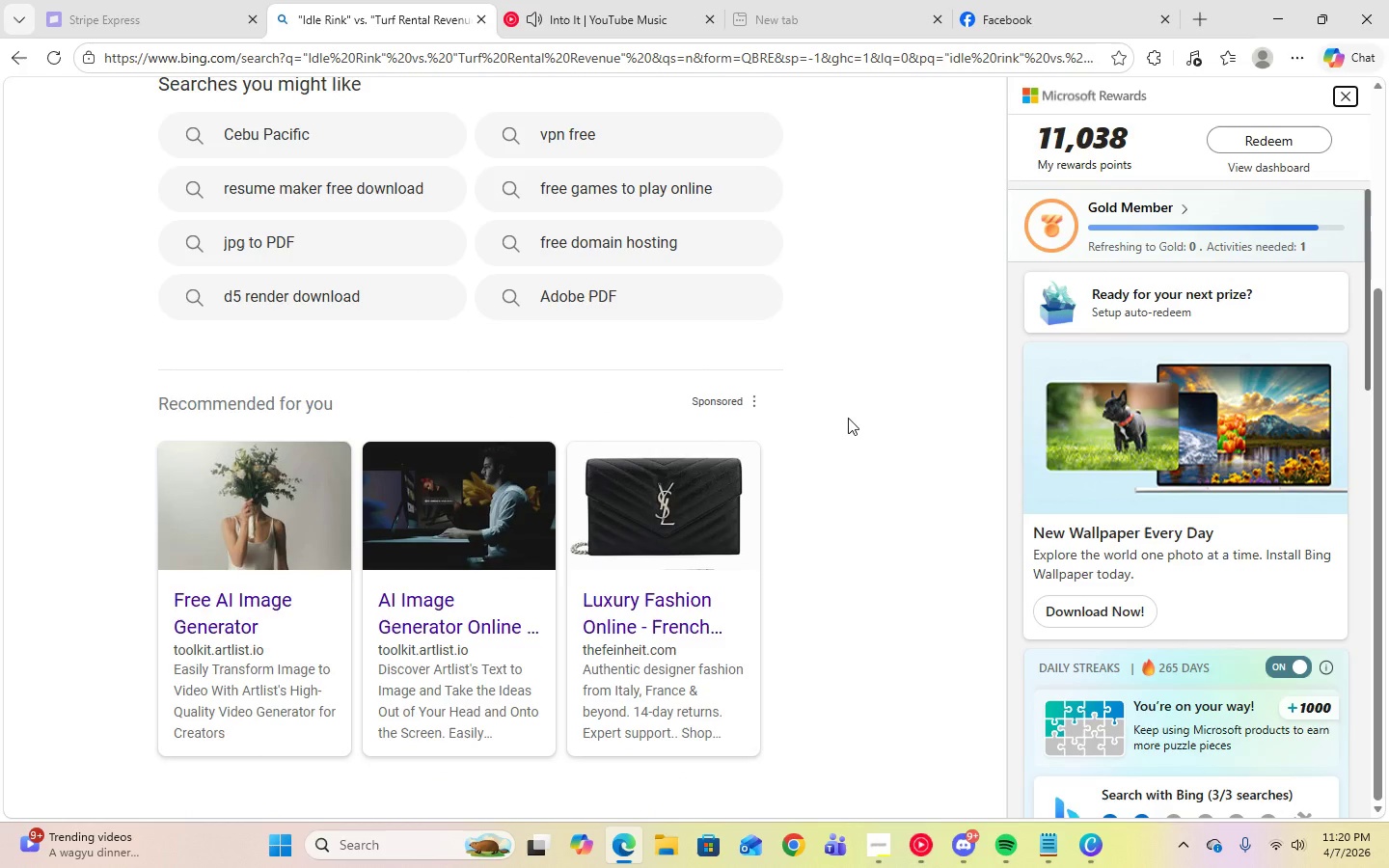 
scroll: coordinate [848, 417], scroll_direction: up, amount: 2.0
 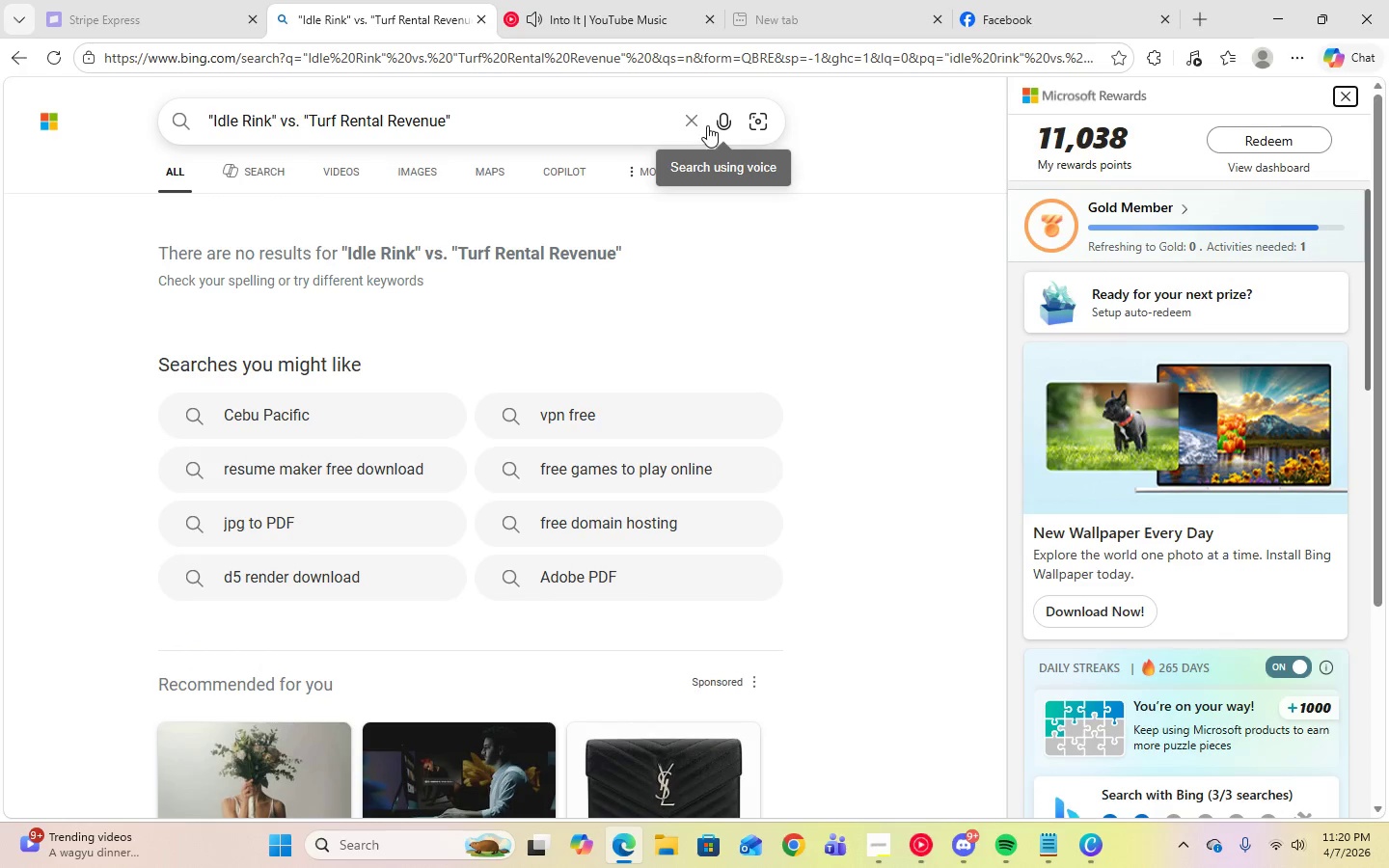 
left_click([694, 120])
 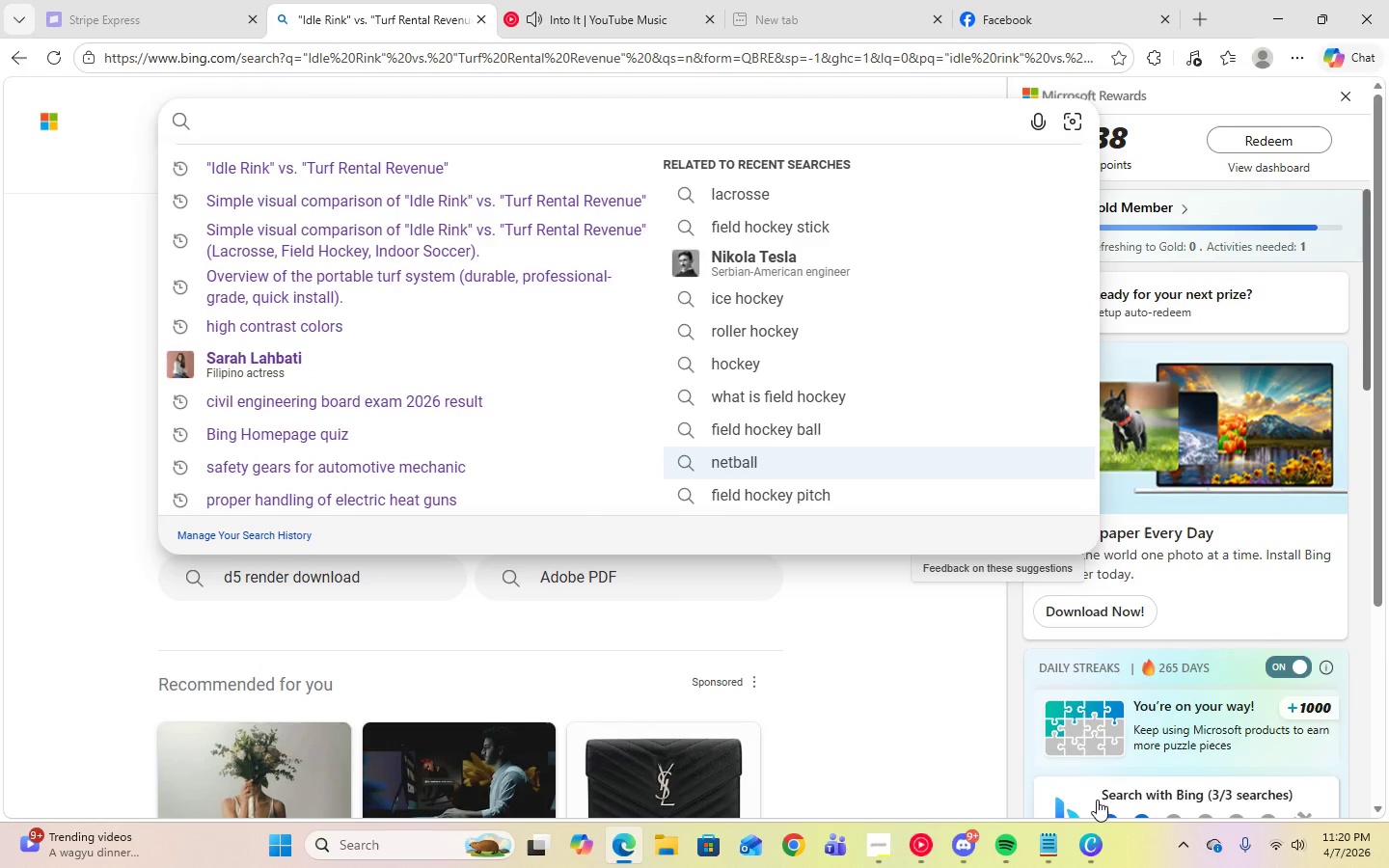 
left_click([1093, 846])
 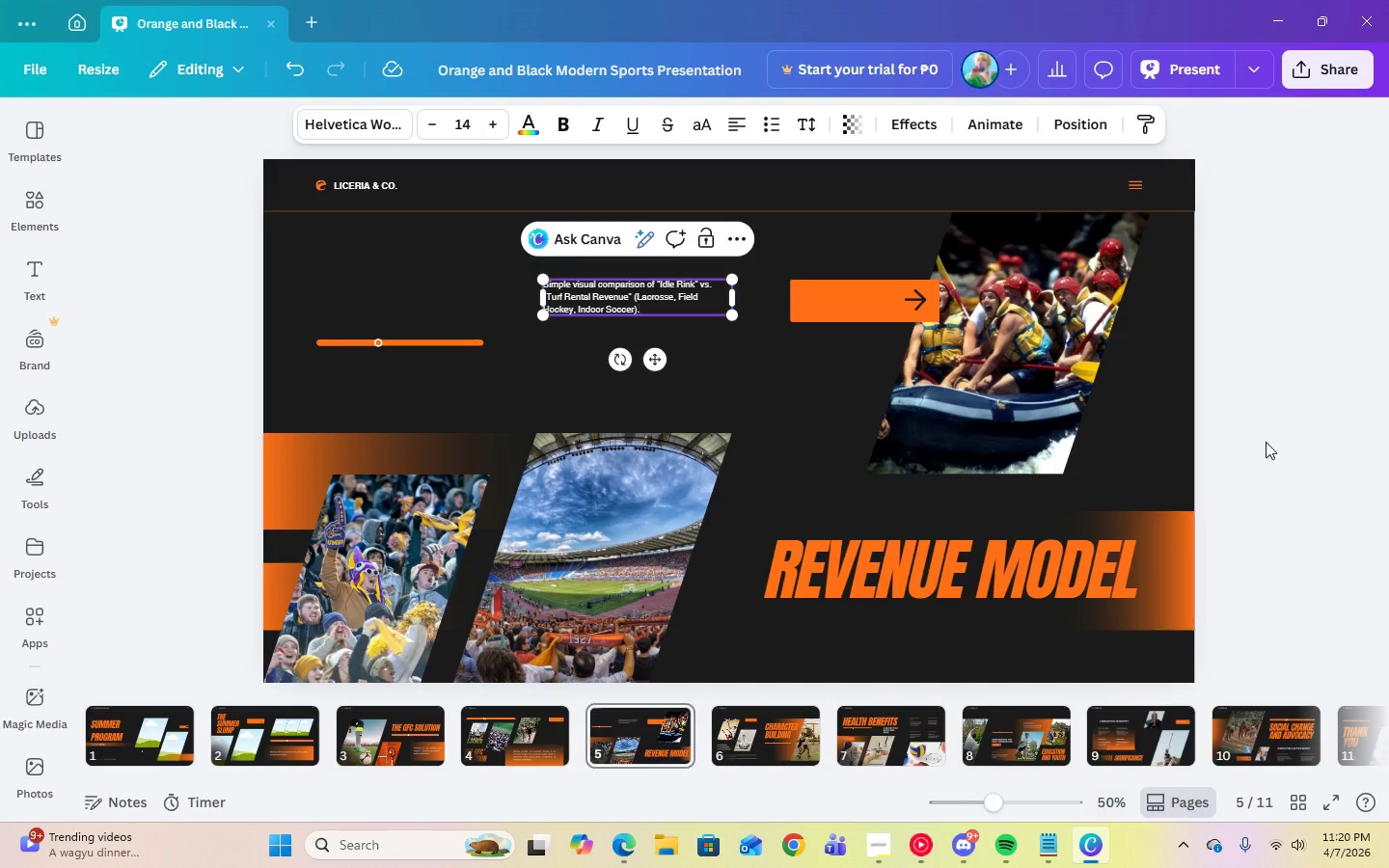 
left_click([1269, 437])
 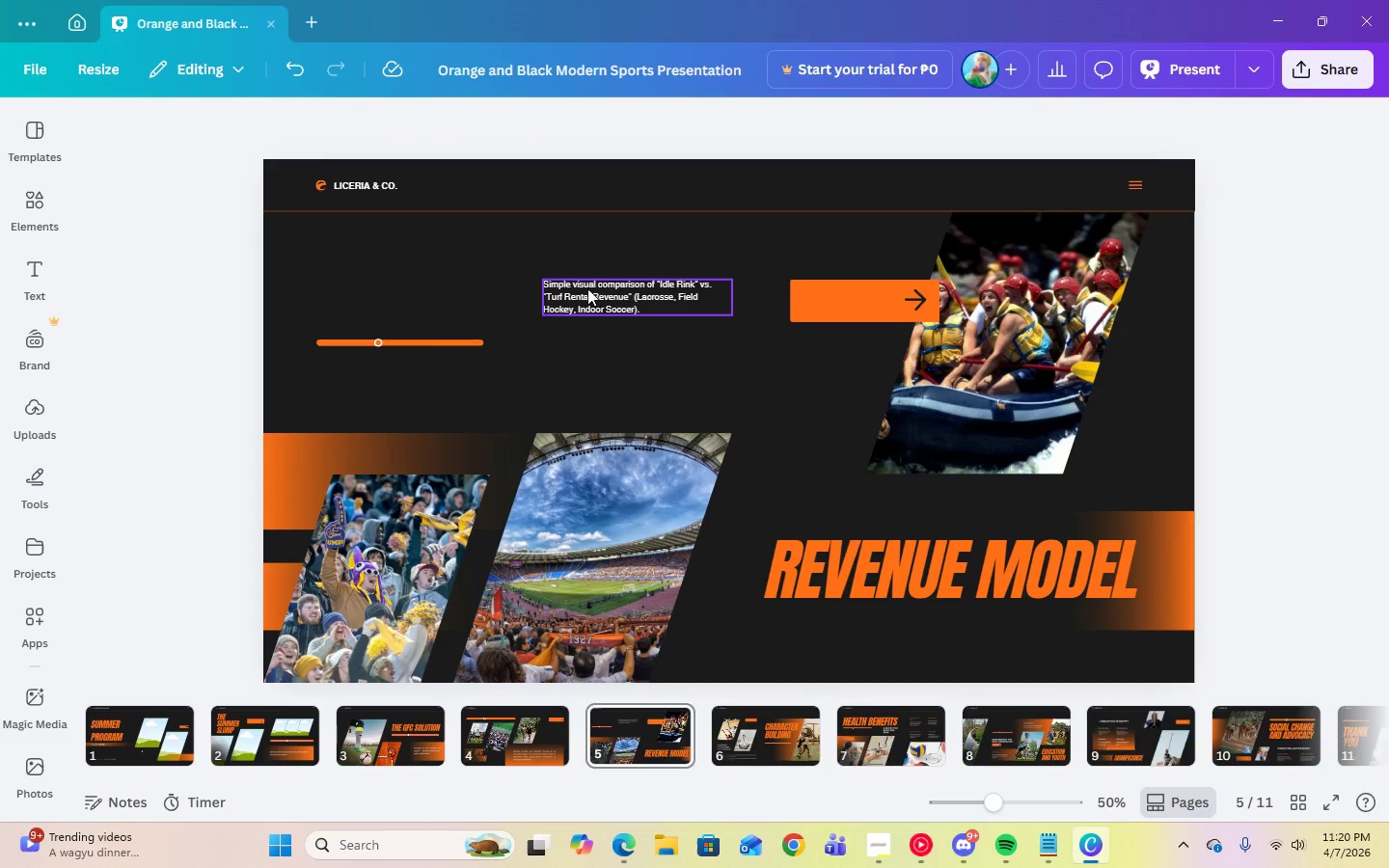 
left_click_drag(start_coordinate=[596, 293], to_coordinate=[376, 289])